 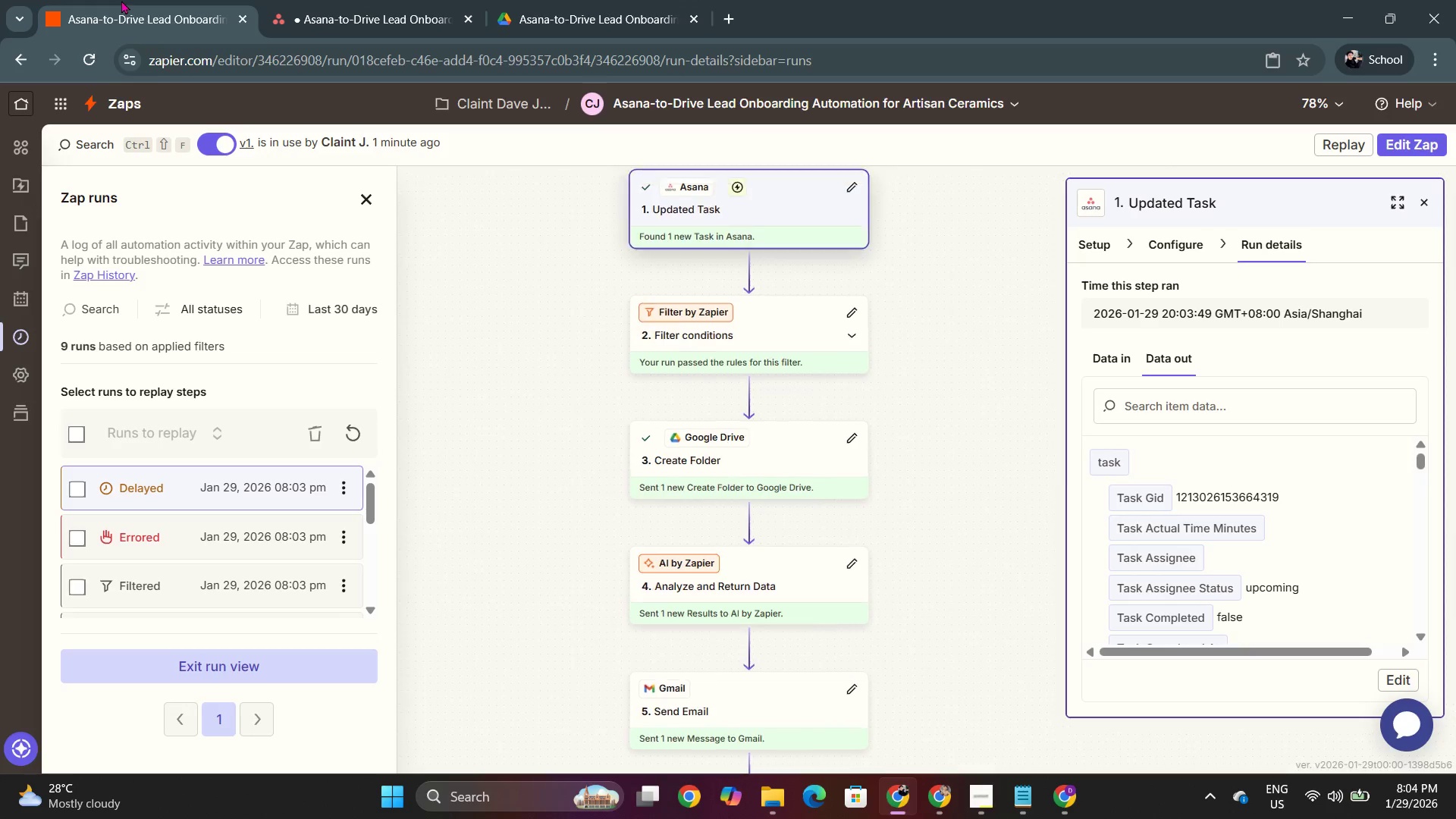 
scroll: coordinate [783, 509], scroll_direction: down, amount: 11.0
 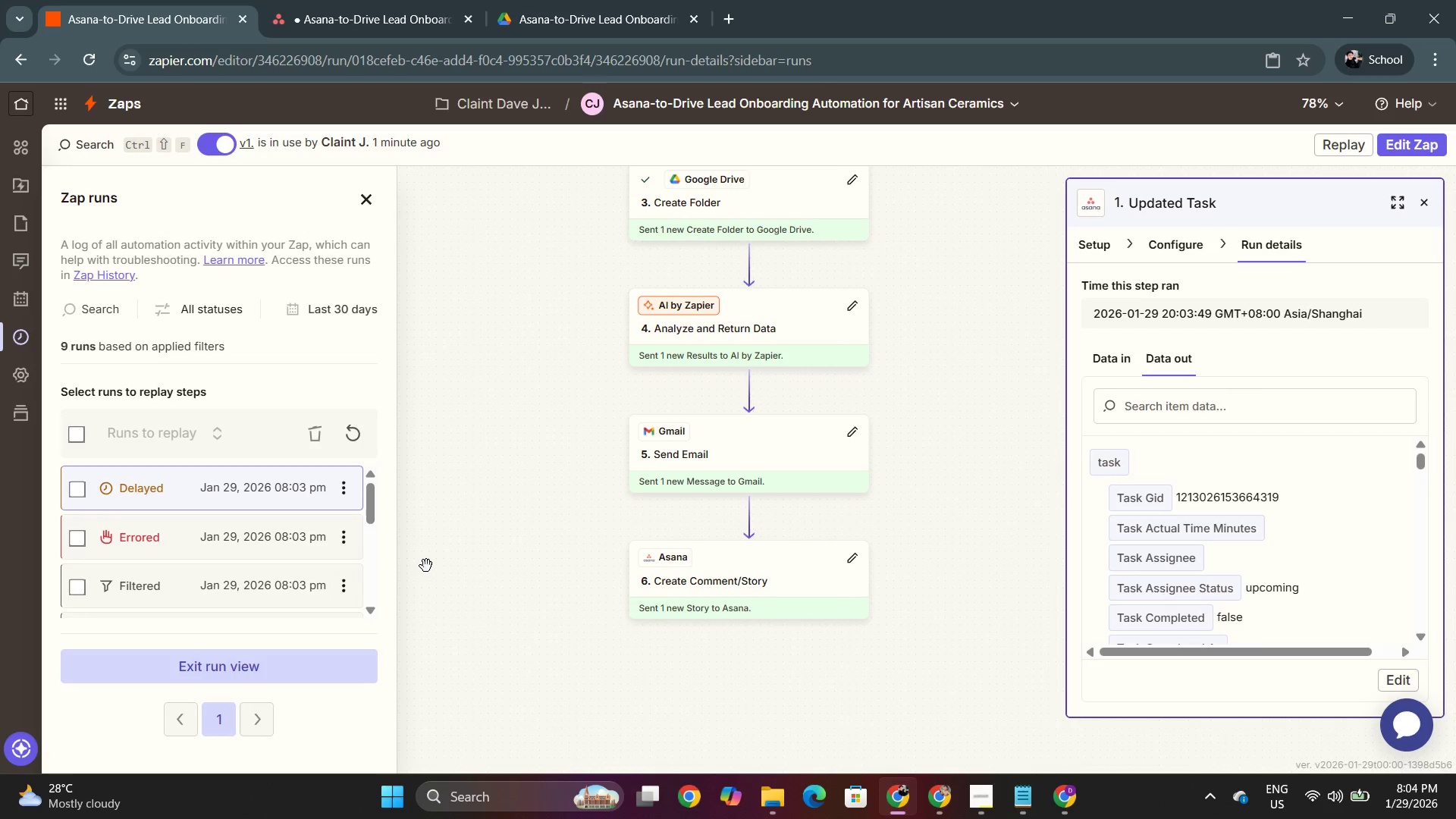 
scroll: coordinate [670, 510], scroll_direction: up, amount: 6.0
 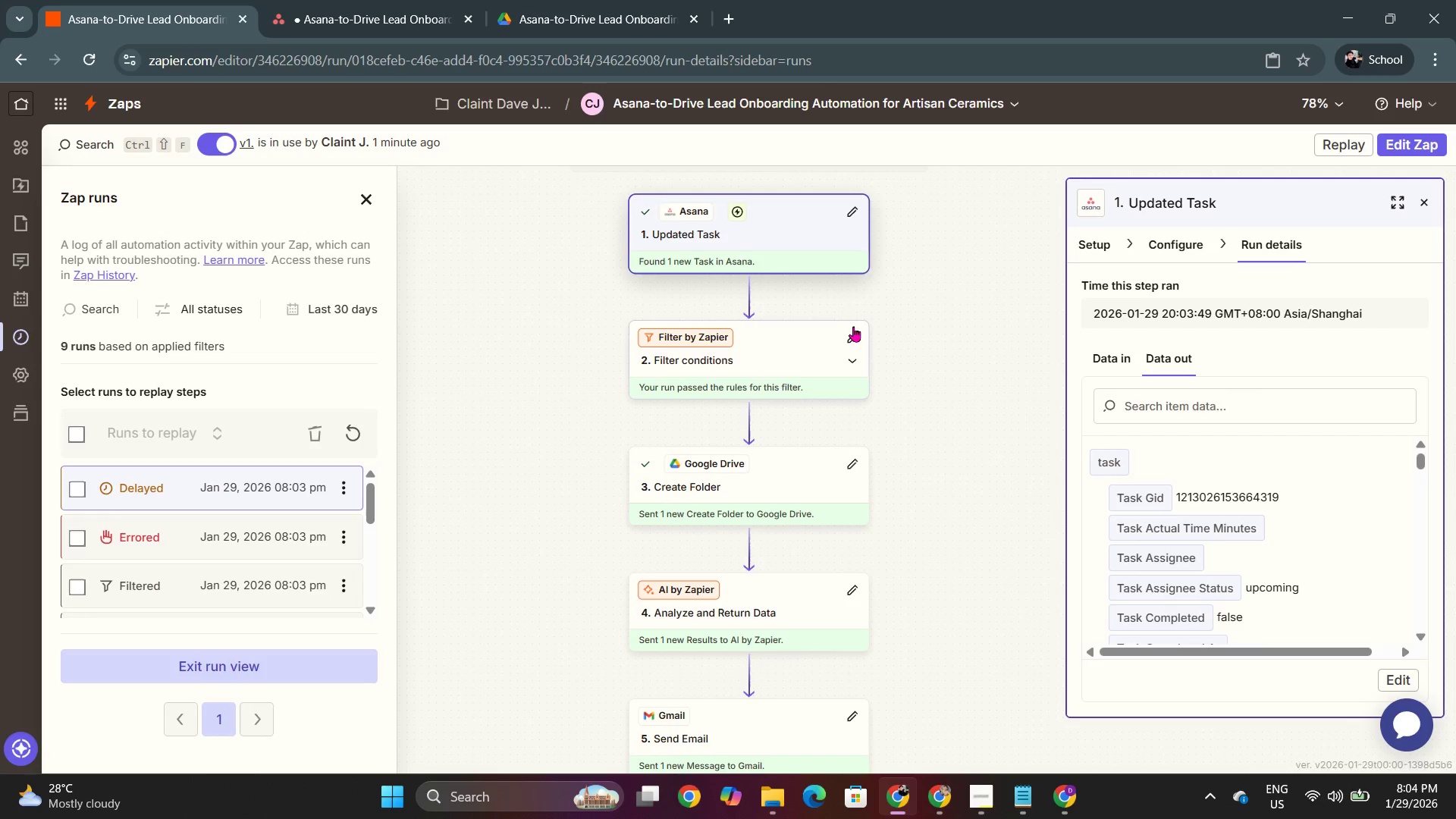 
scroll: coordinate [896, 484], scroll_direction: down, amount: 6.0
 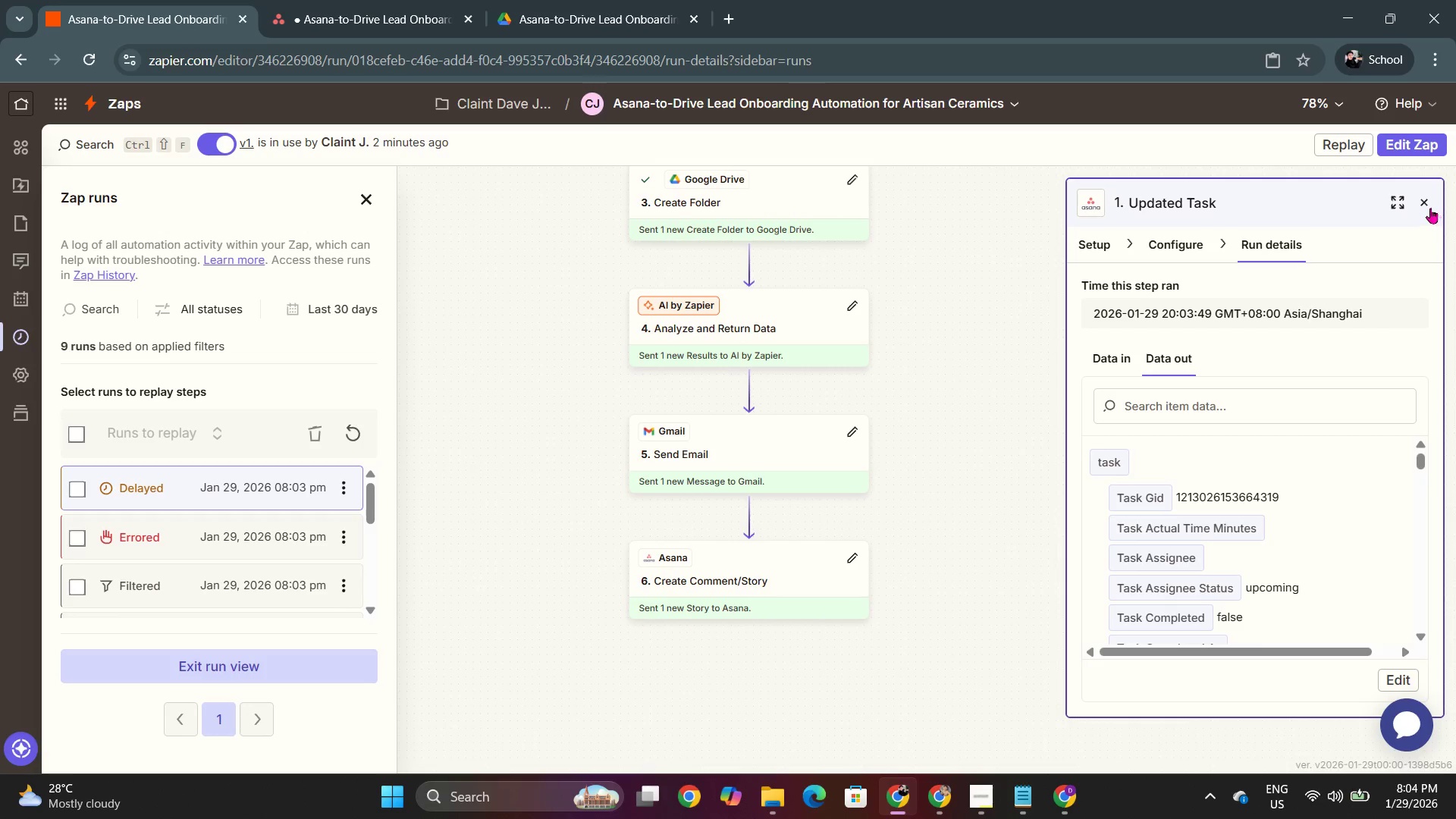 
left_click([746, 326])
 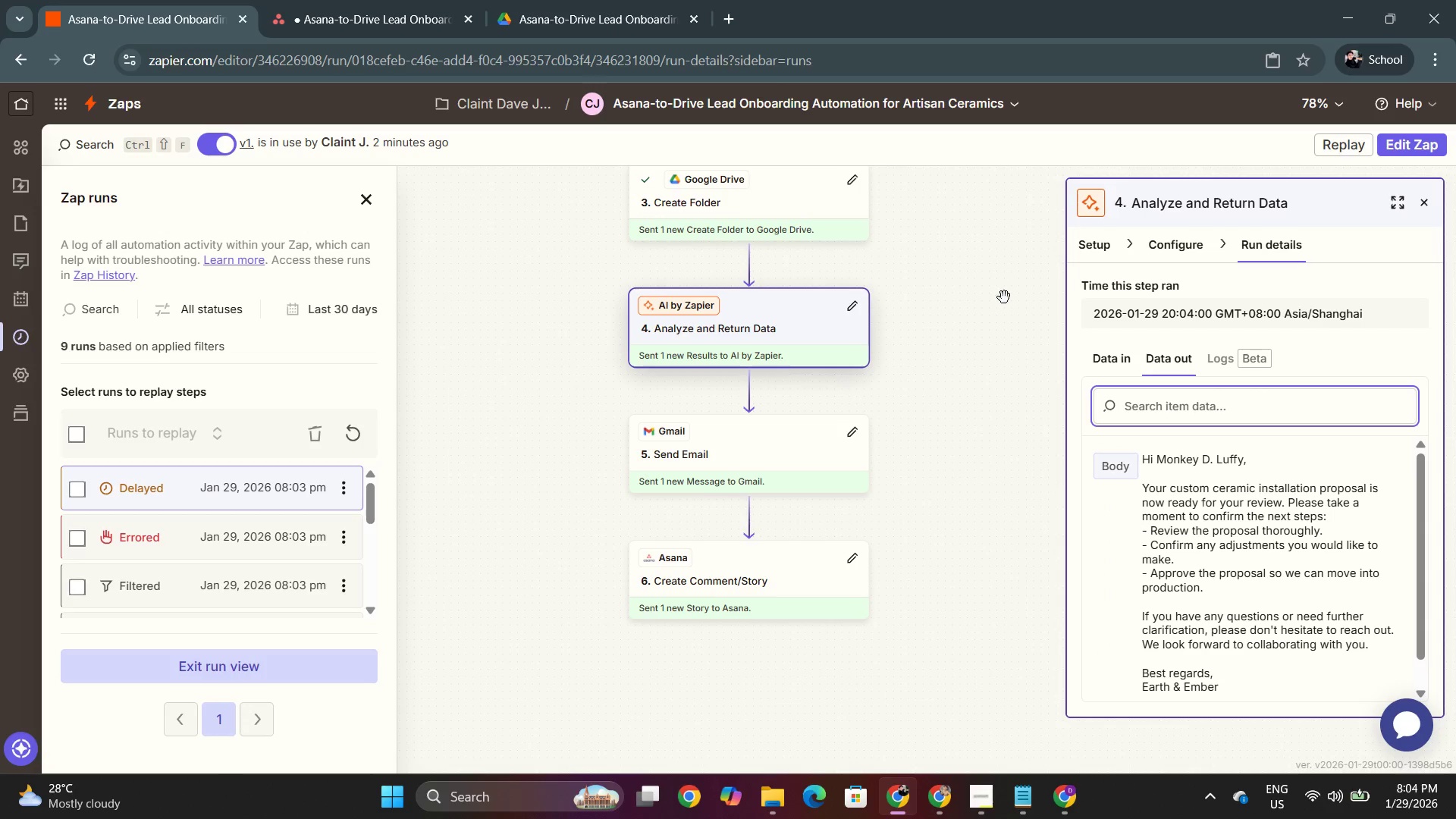 
key(Alt+AltLeft)
 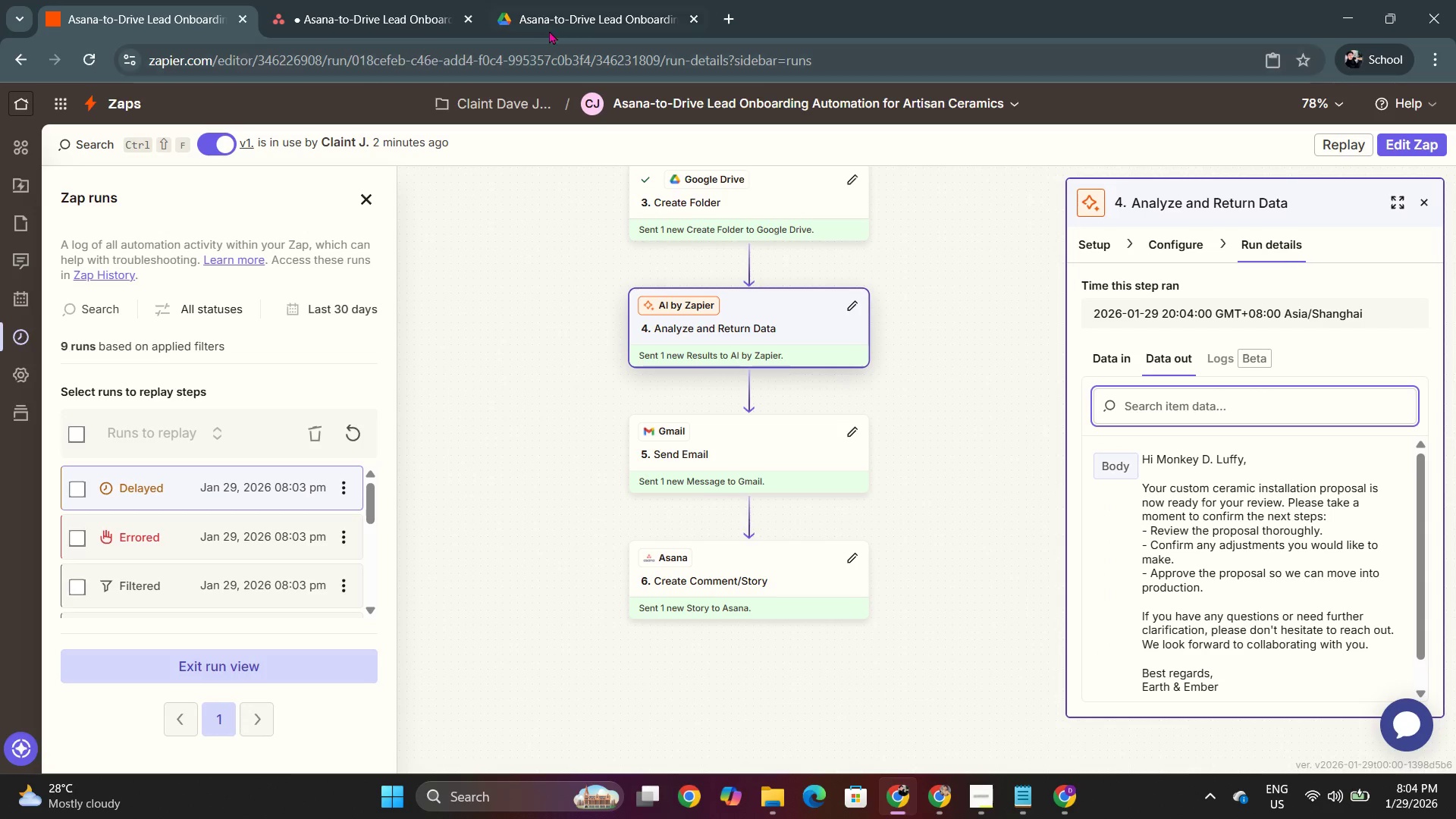 
key(Alt+Tab)